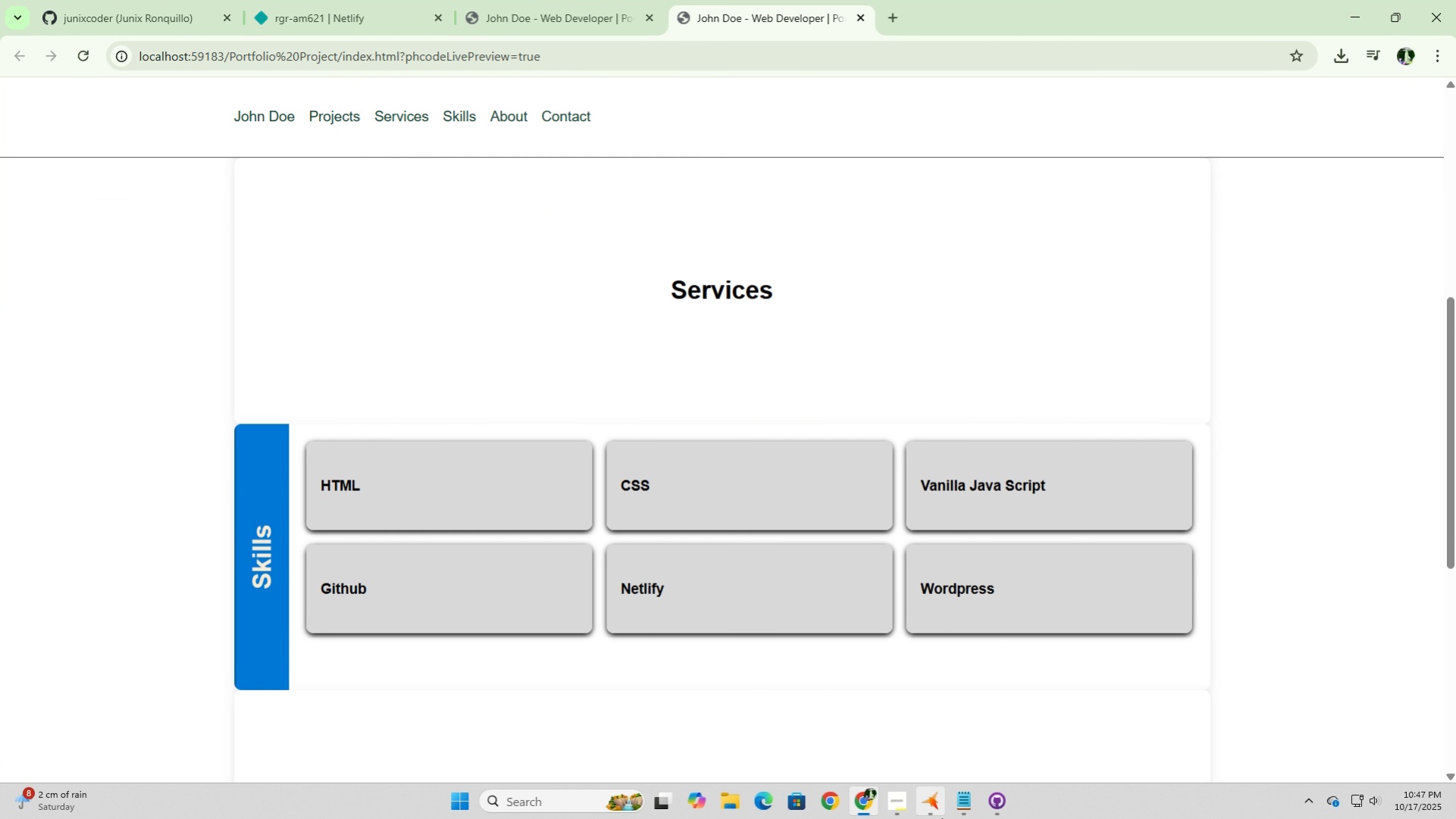 
left_click([938, 806])
 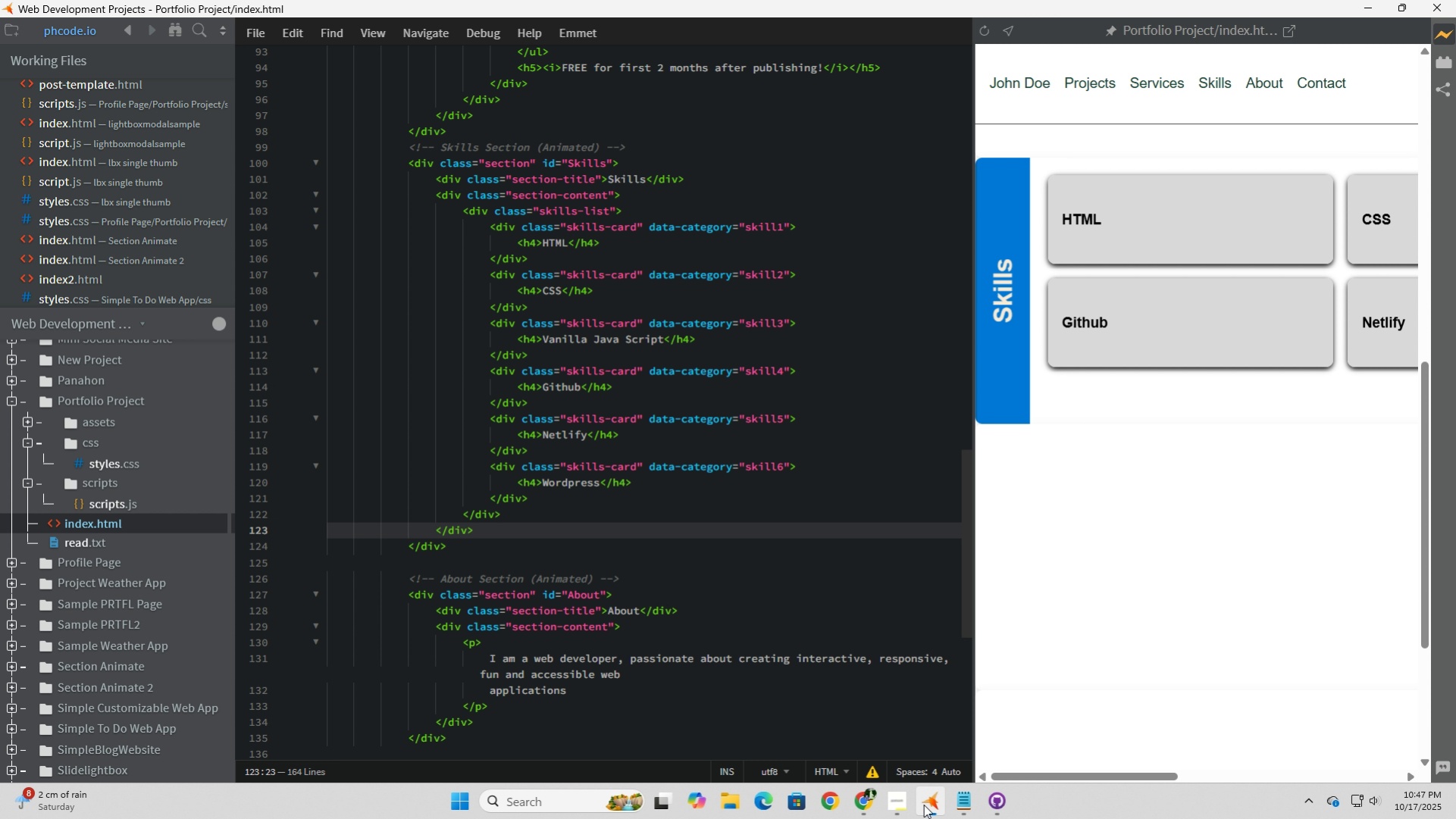 
left_click([904, 803])